 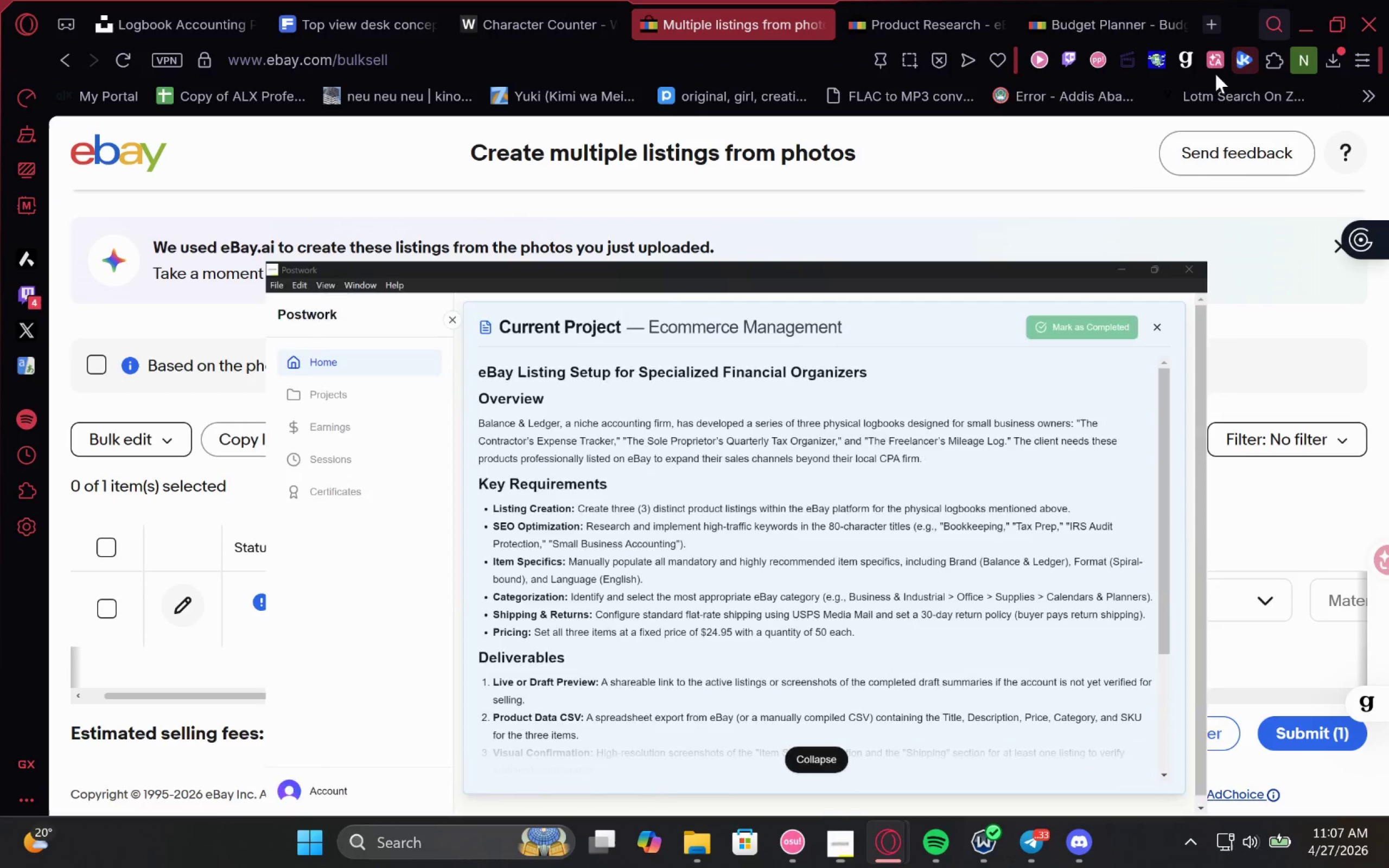 
left_click([907, 600])
 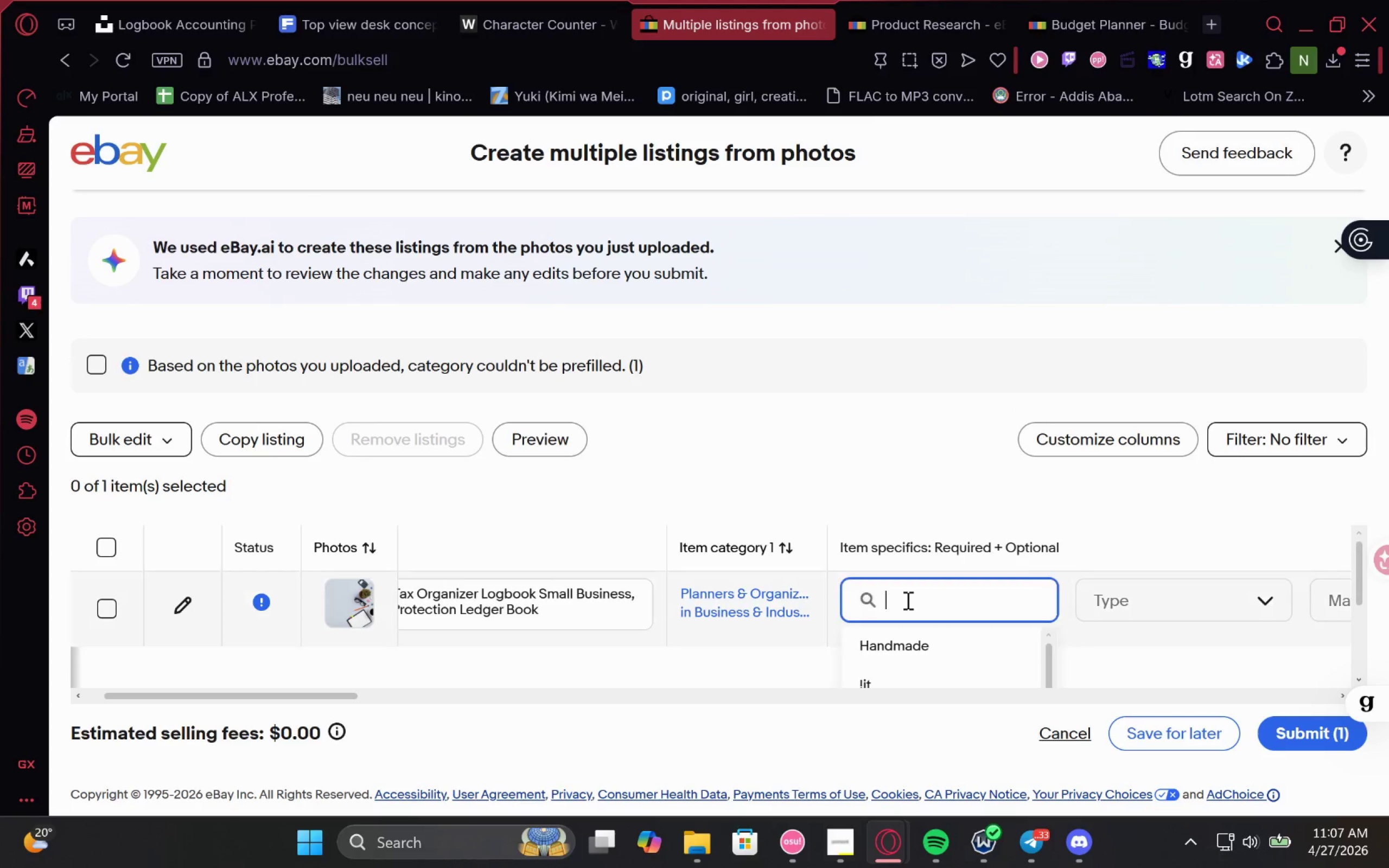 
key(Control+V)
 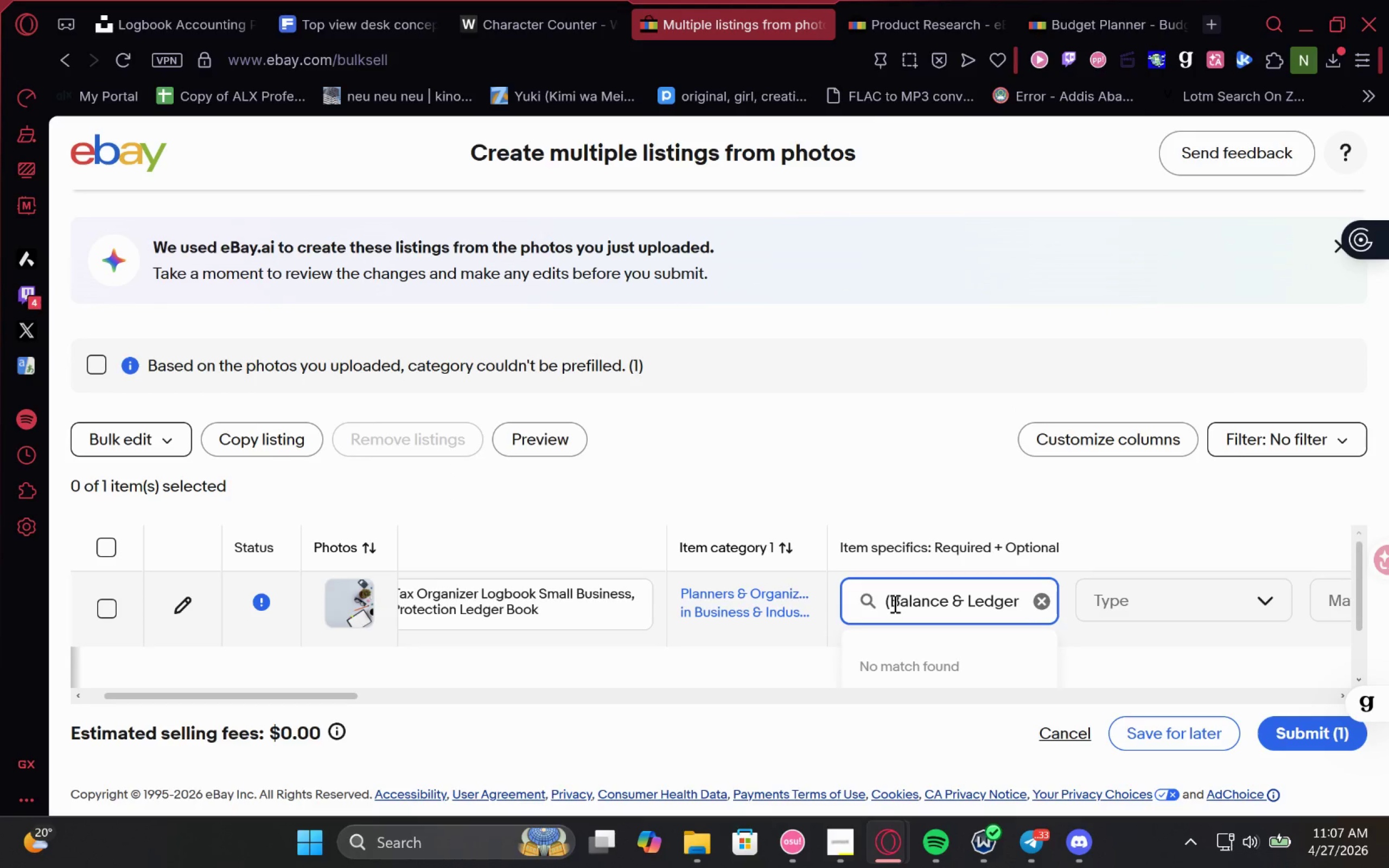 
left_click([891, 603])
 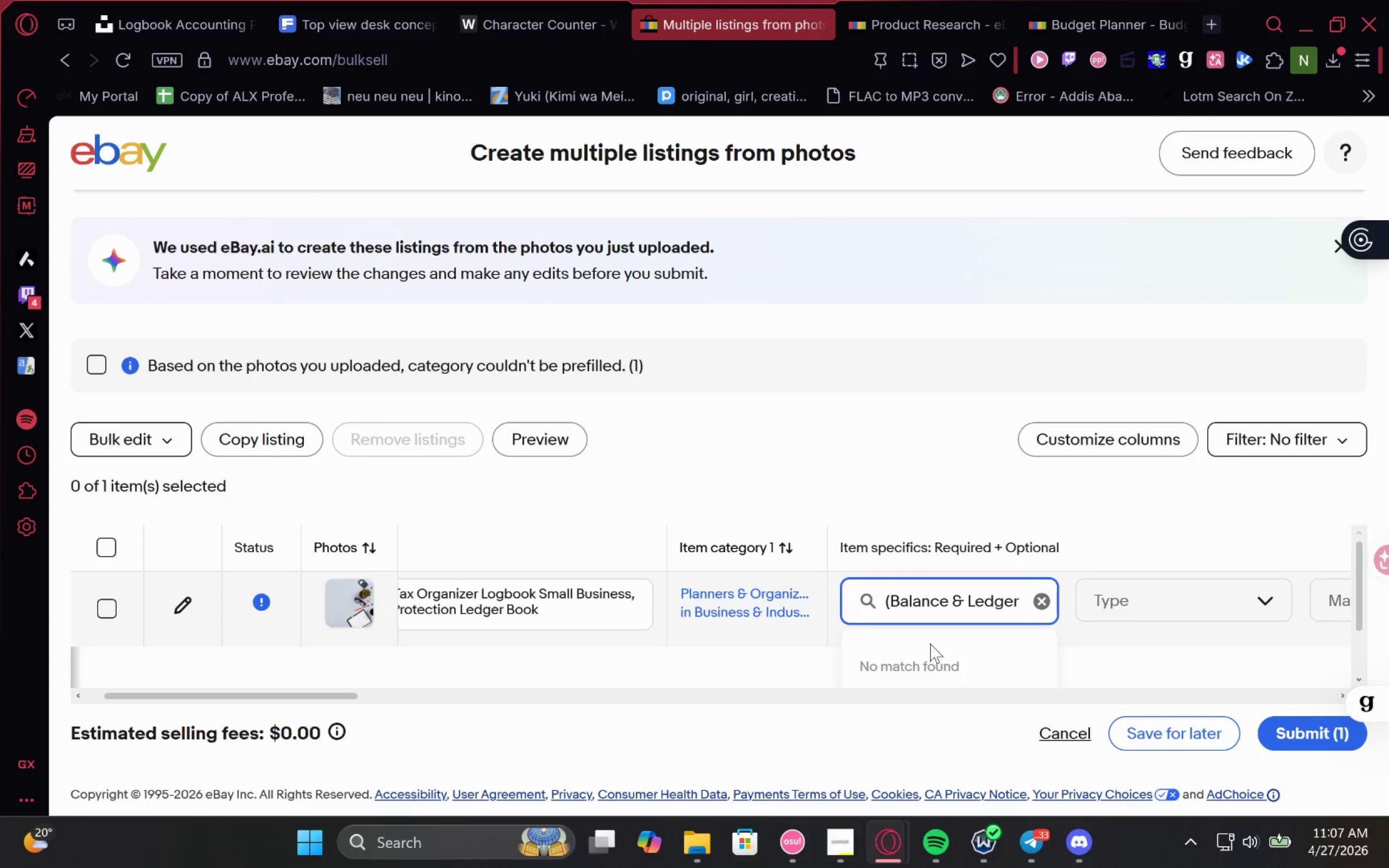 
key(Backspace)
 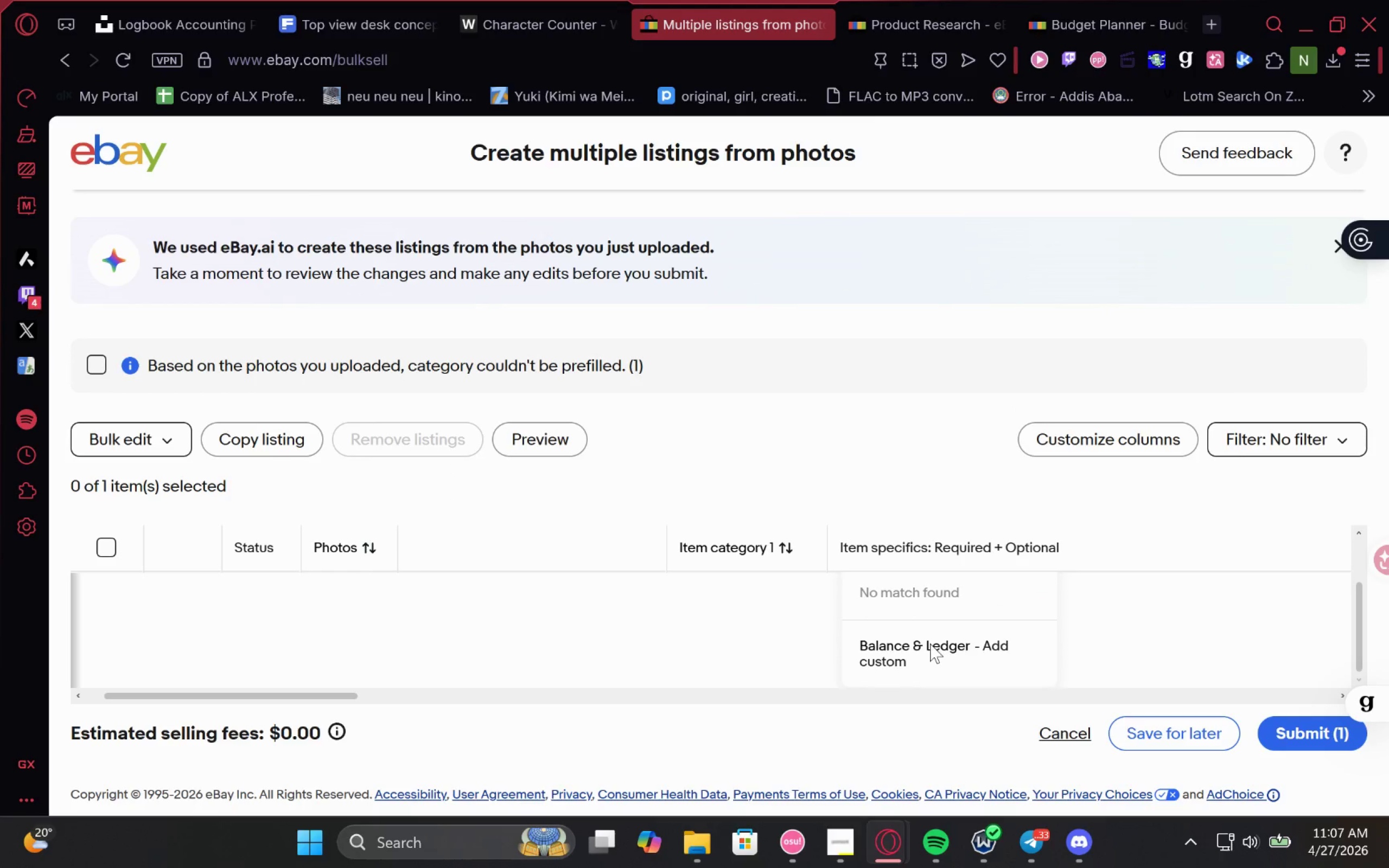 
left_click([930, 643])
 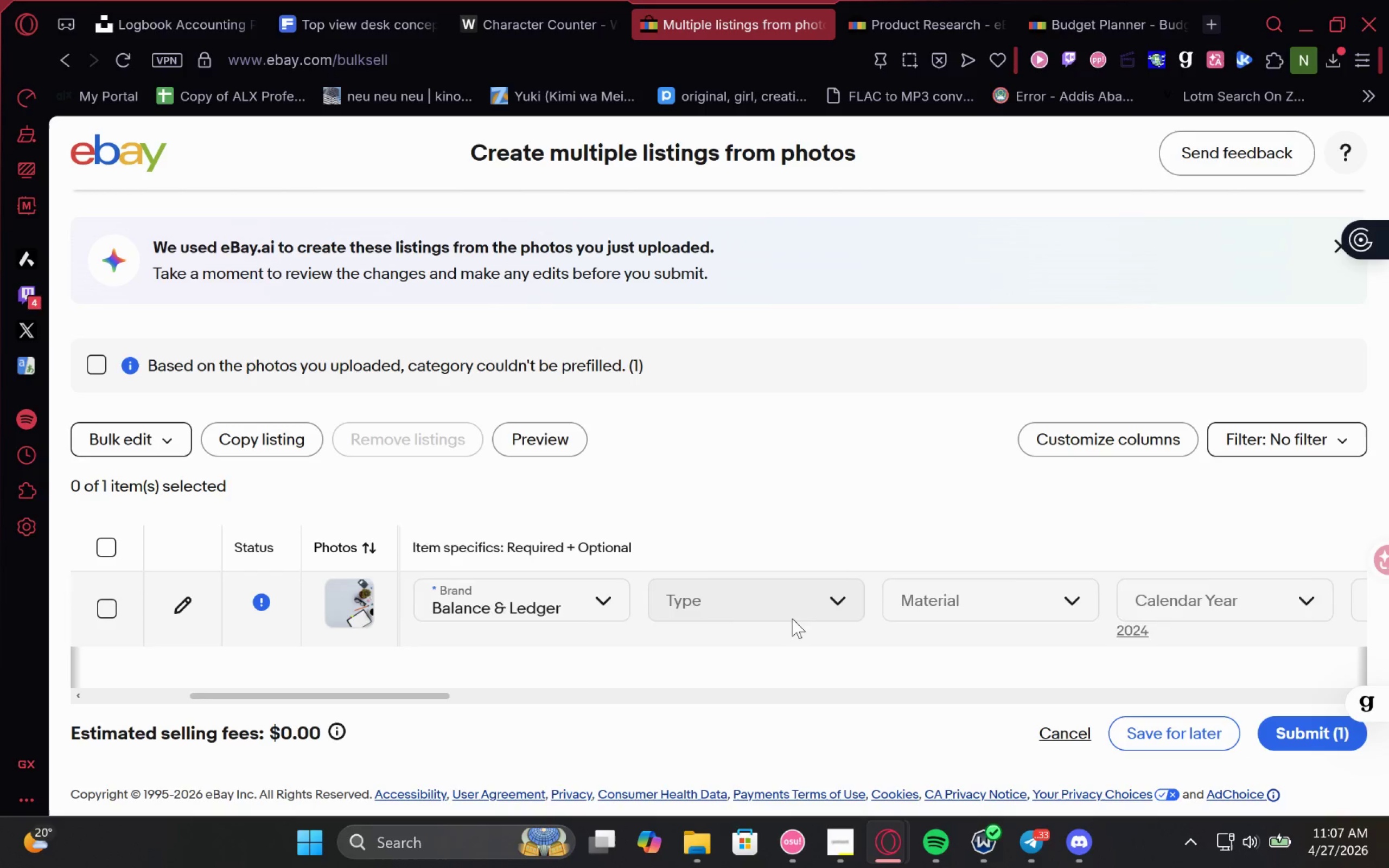 
left_click([703, 595])
 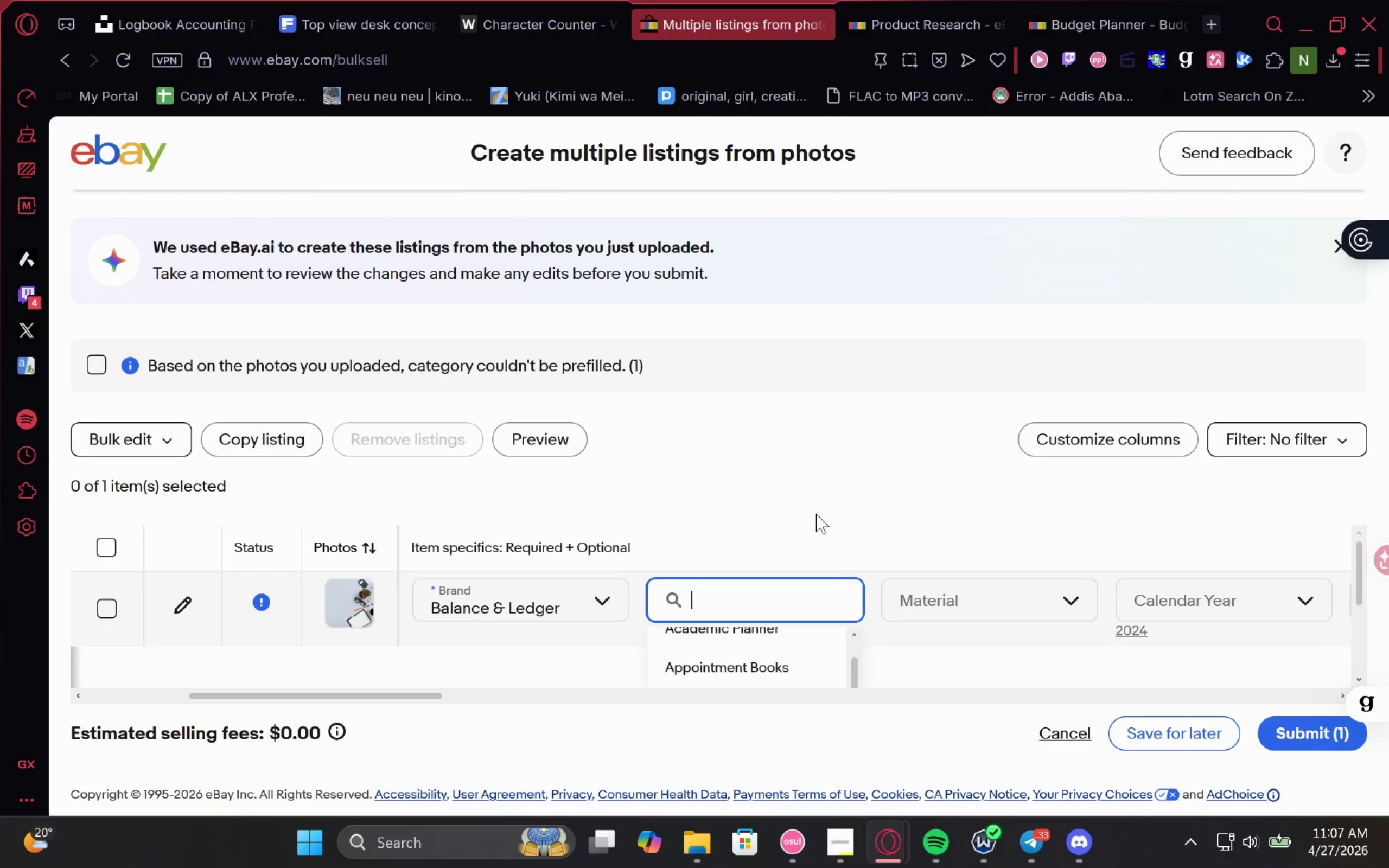 
scroll: coordinate [973, 678], scroll_direction: down, amount: 4.0
 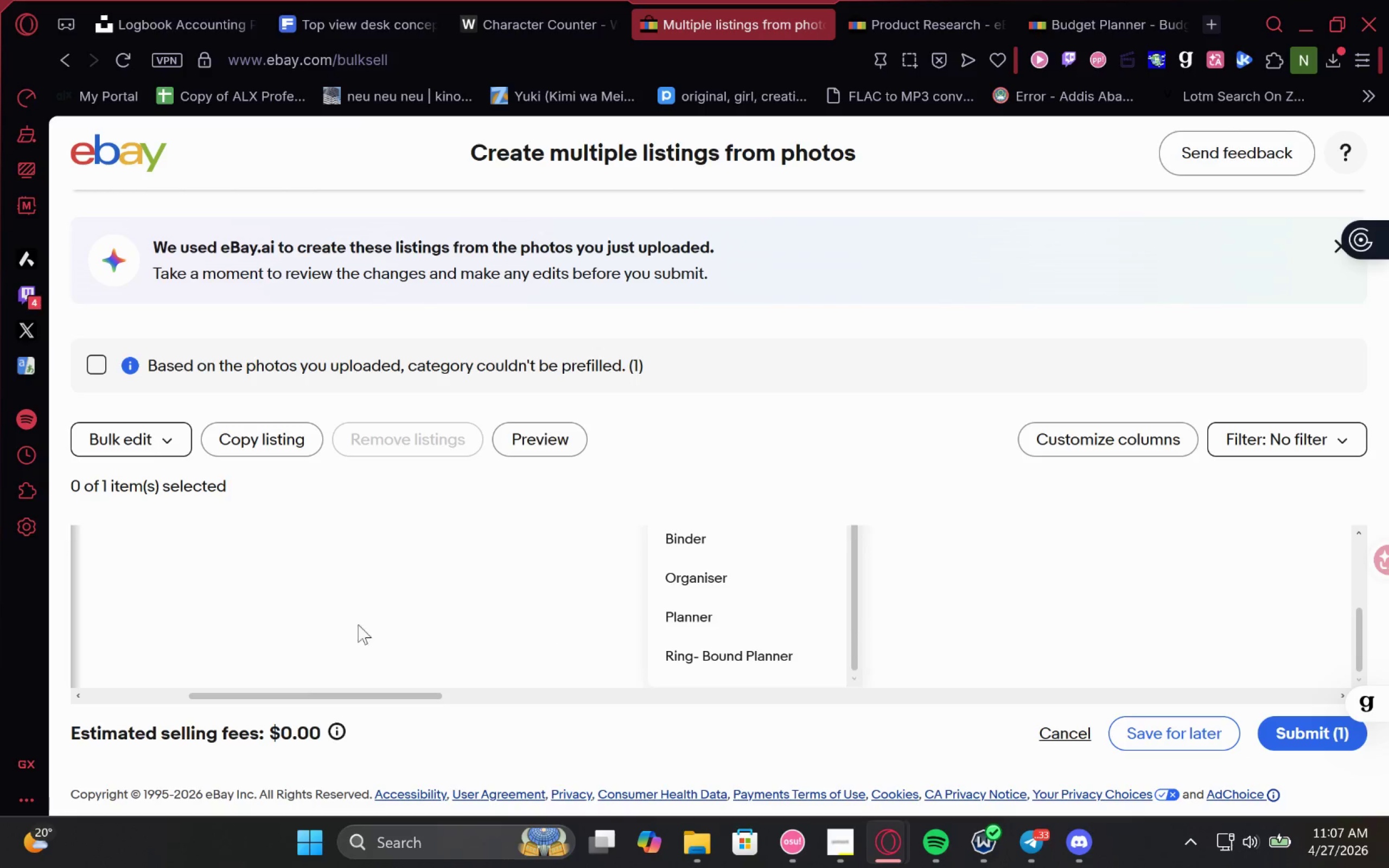 
wait(6.12)
 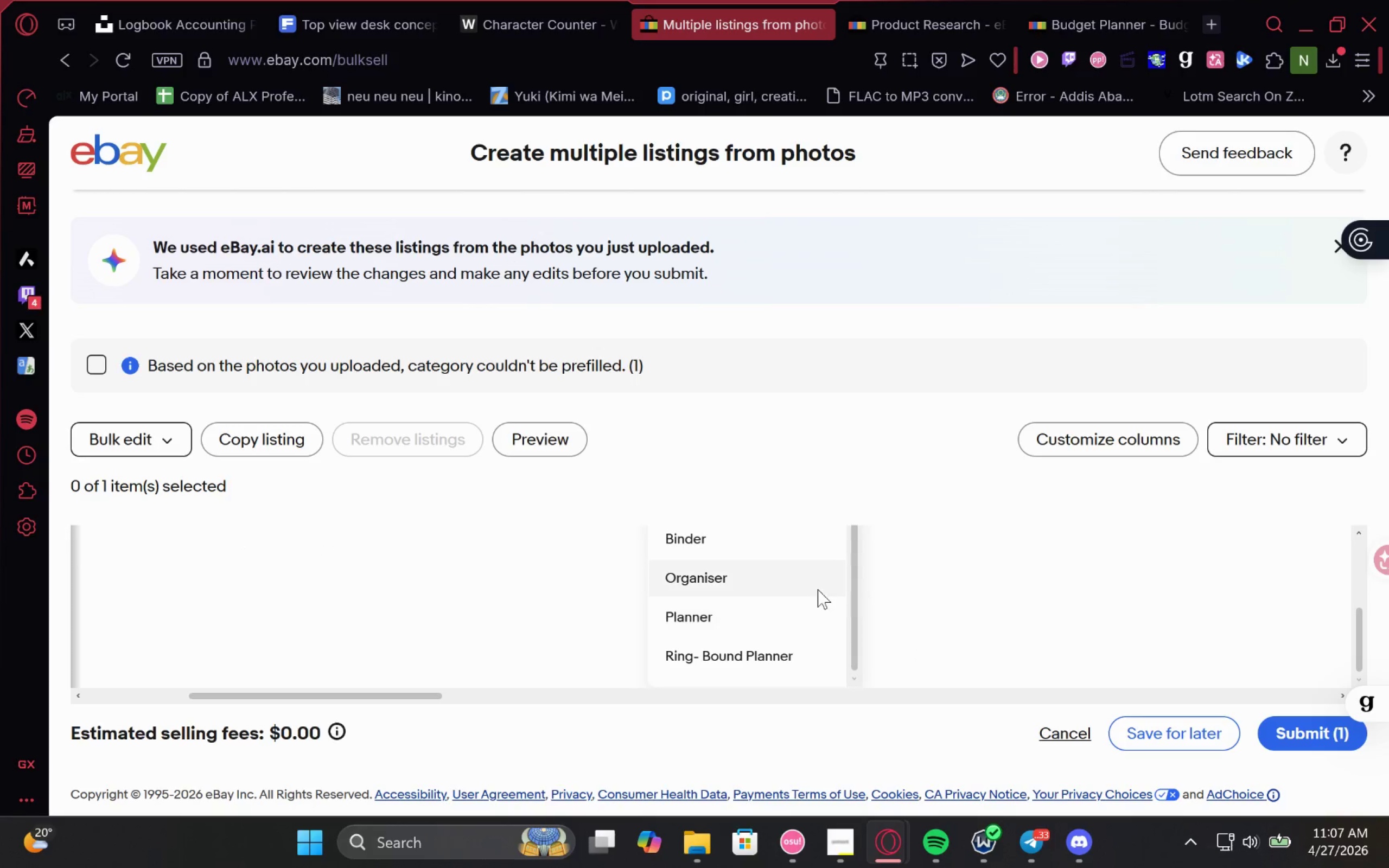 
mouse_move([530, 626])
 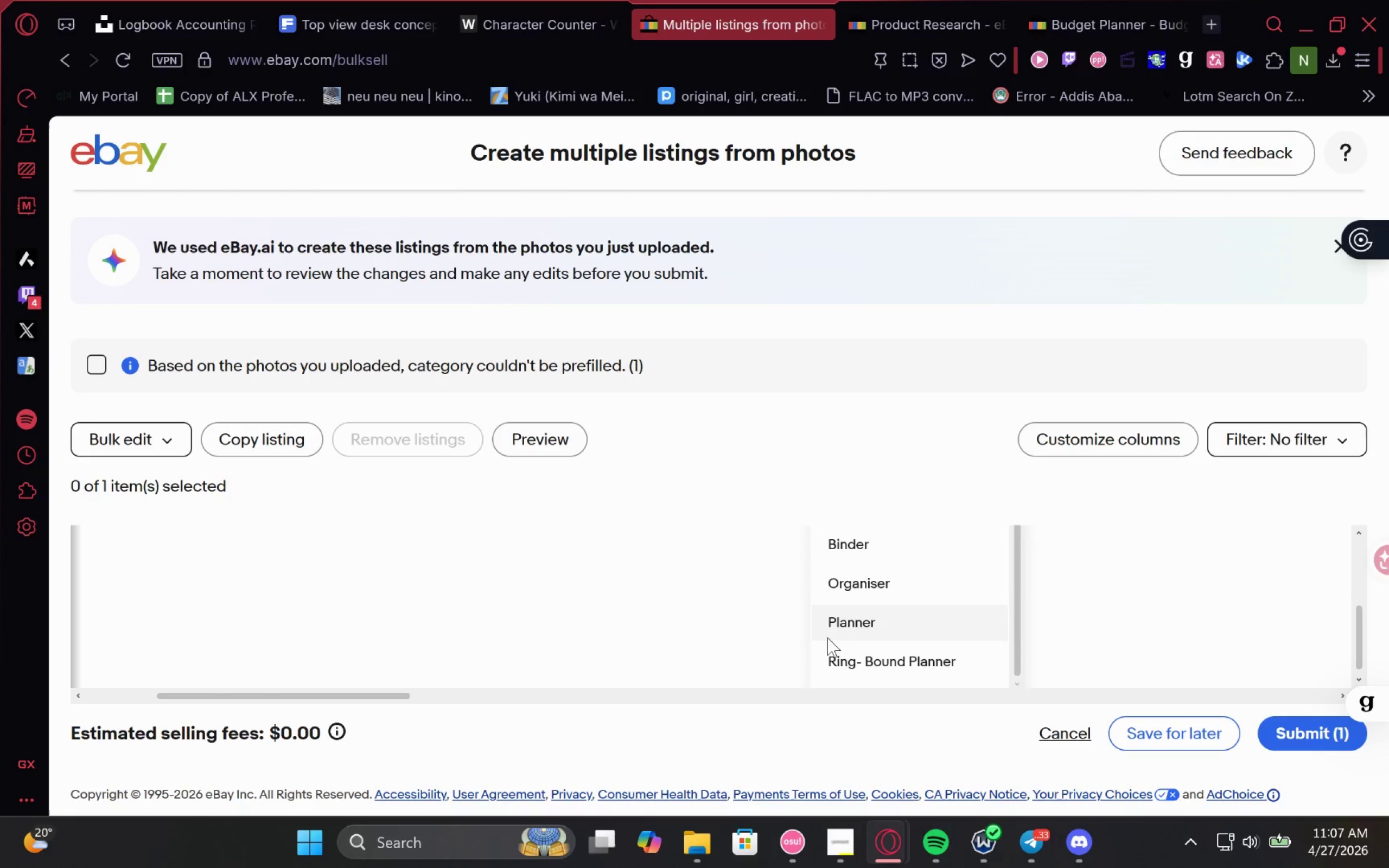 
left_click([885, 584])
 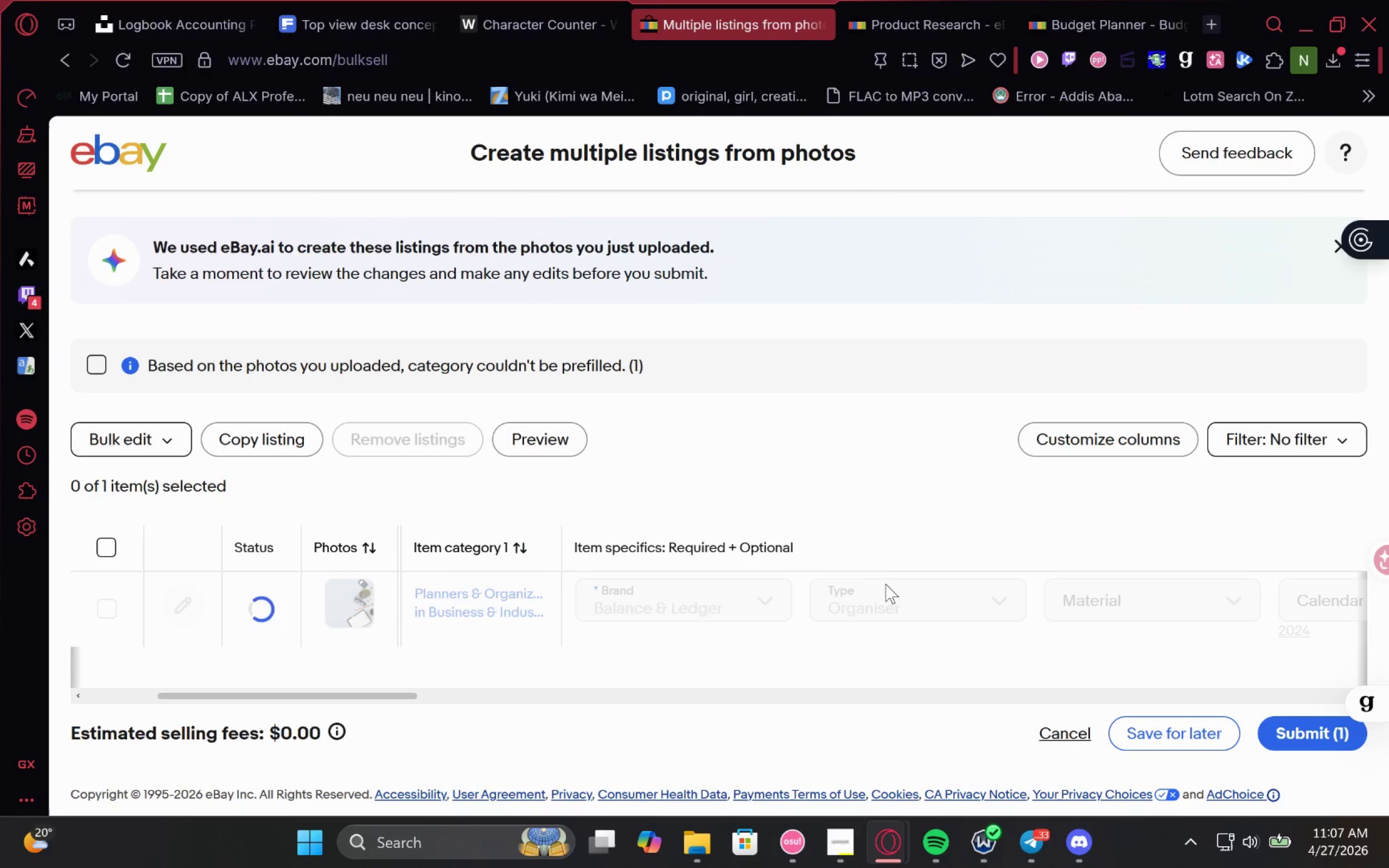 
mouse_move([878, 585])
 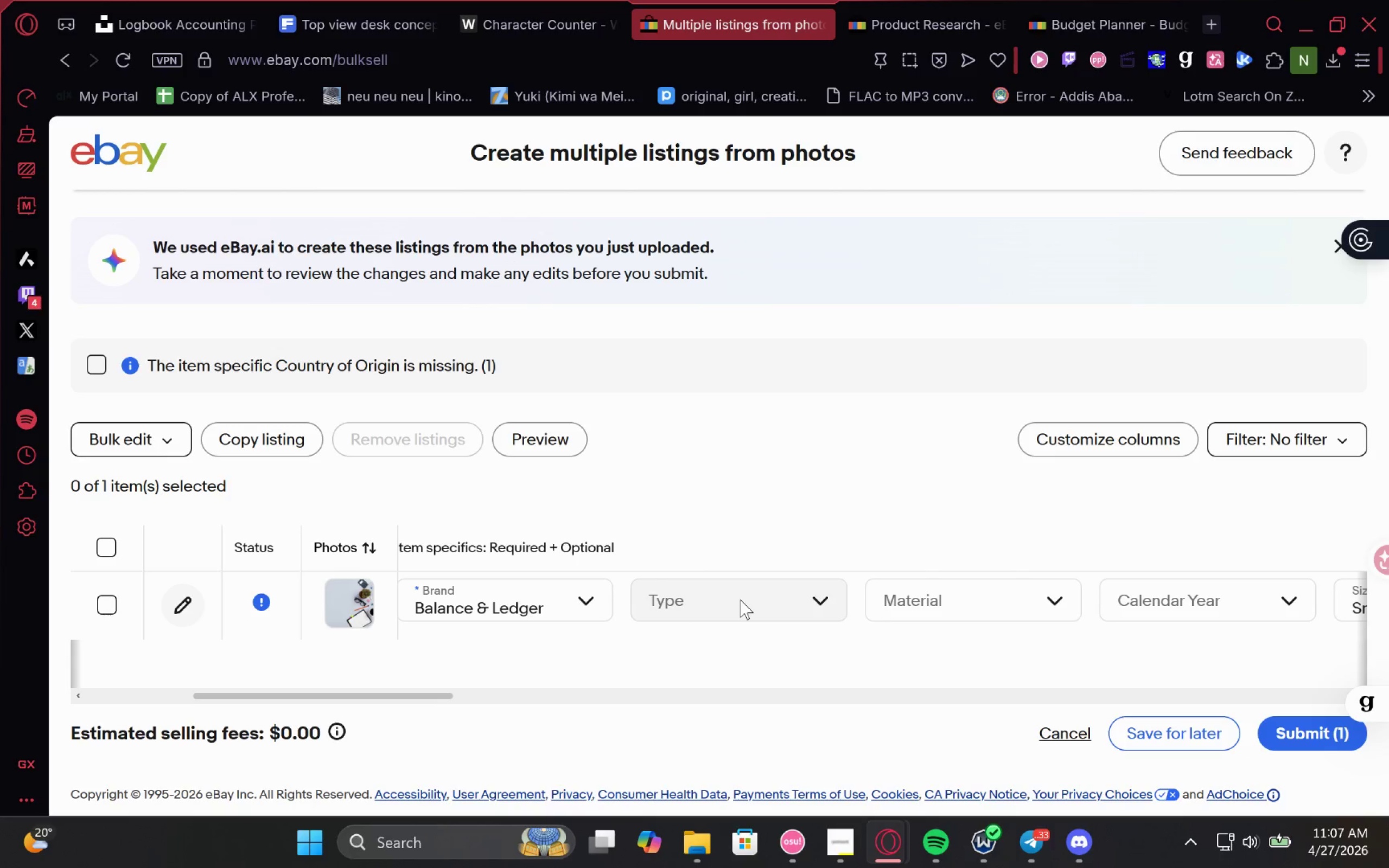 
left_click([740, 599])
 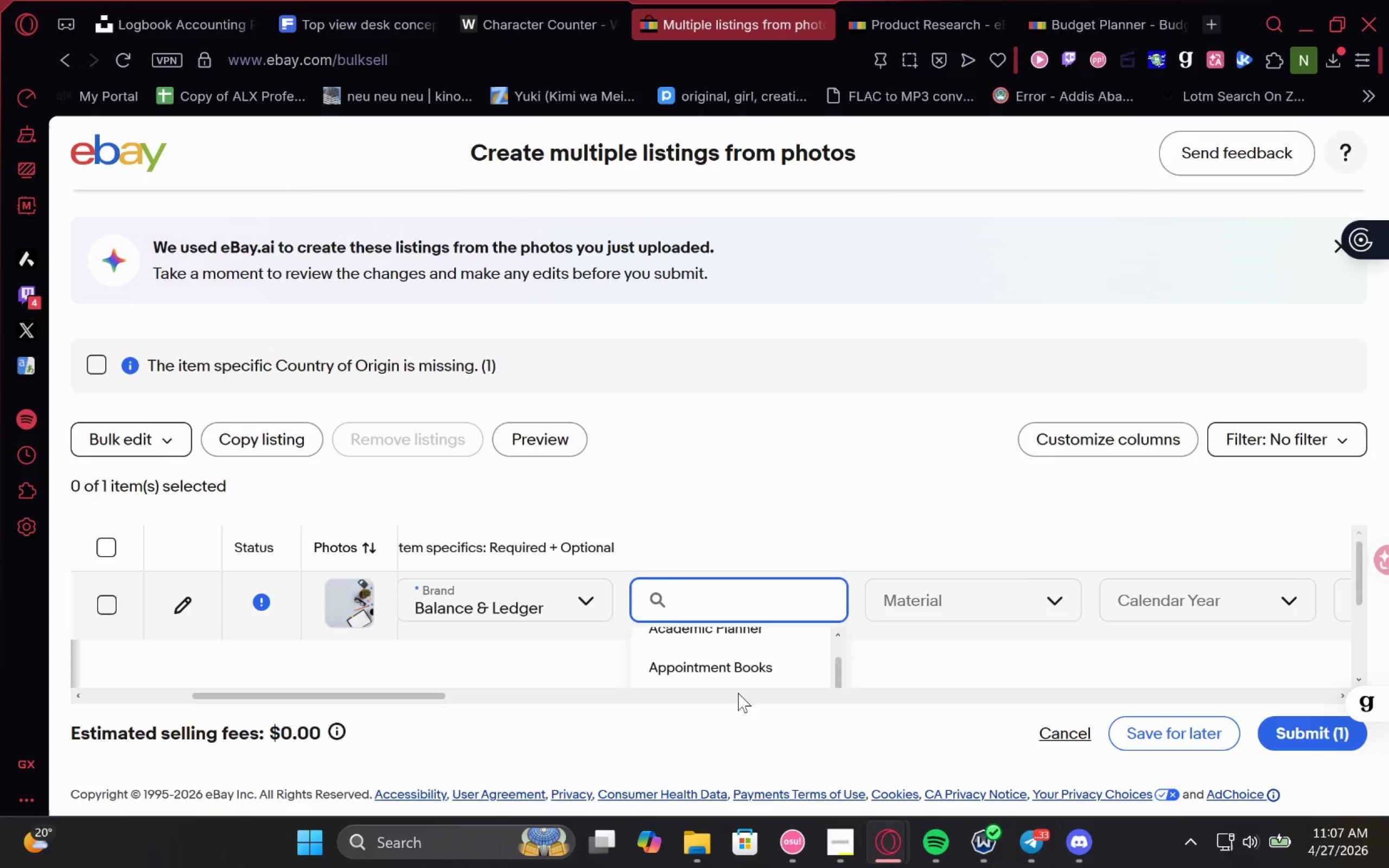 
type(or)